 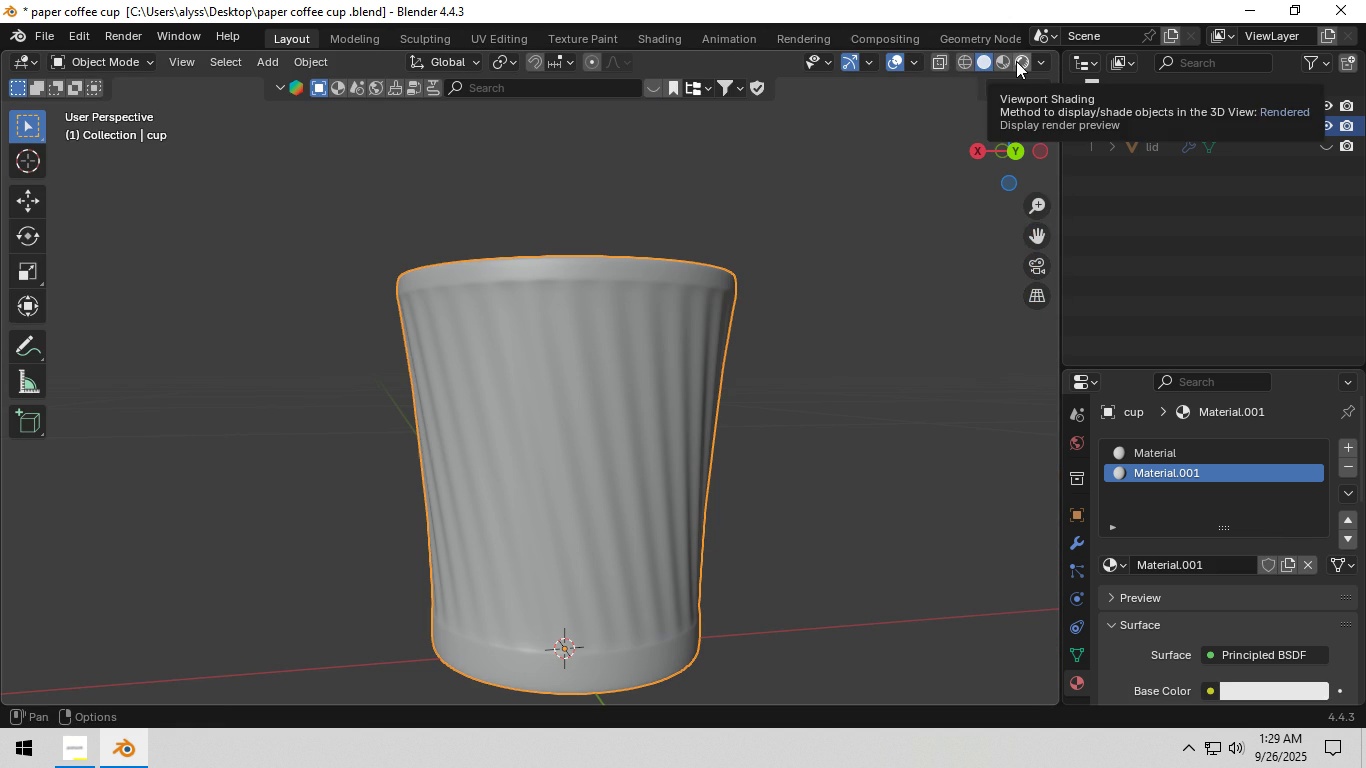 
left_click([1021, 62])
 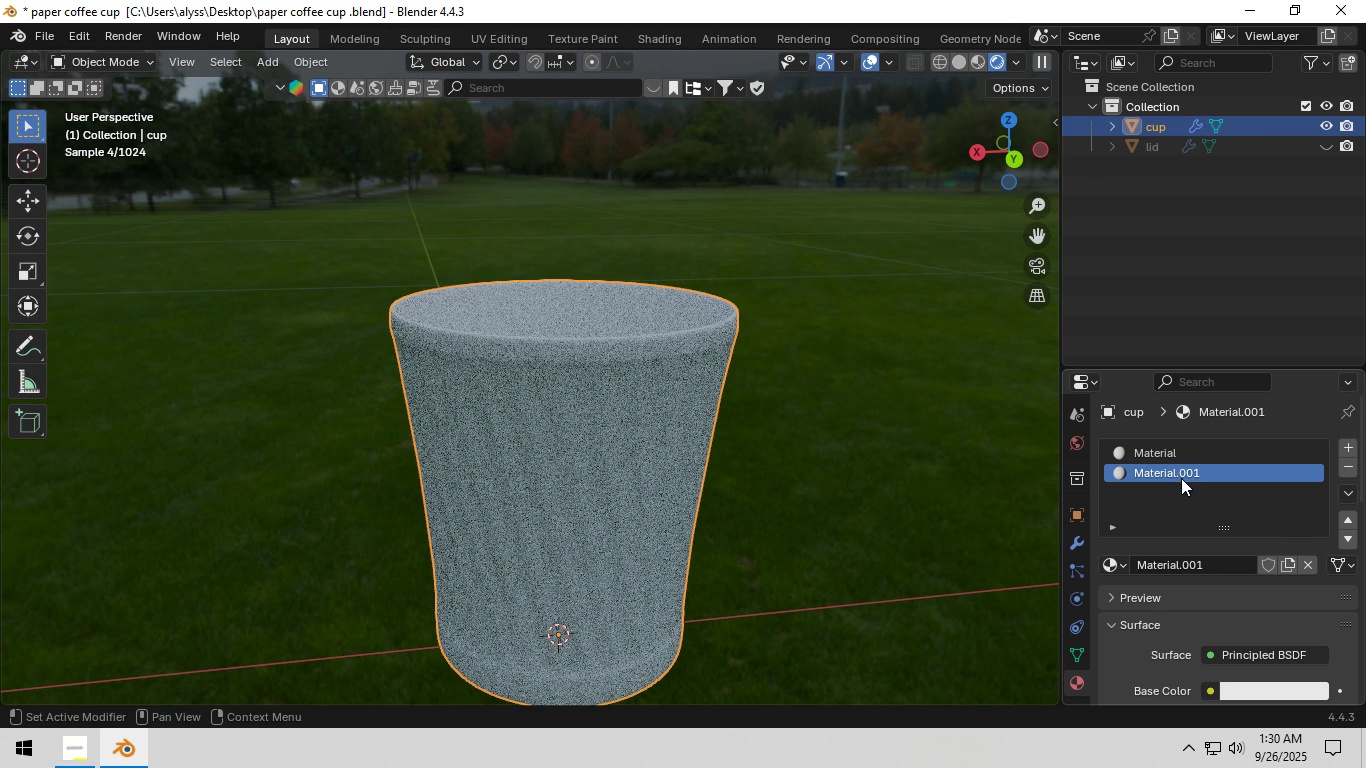 
double_click([1181, 478])
 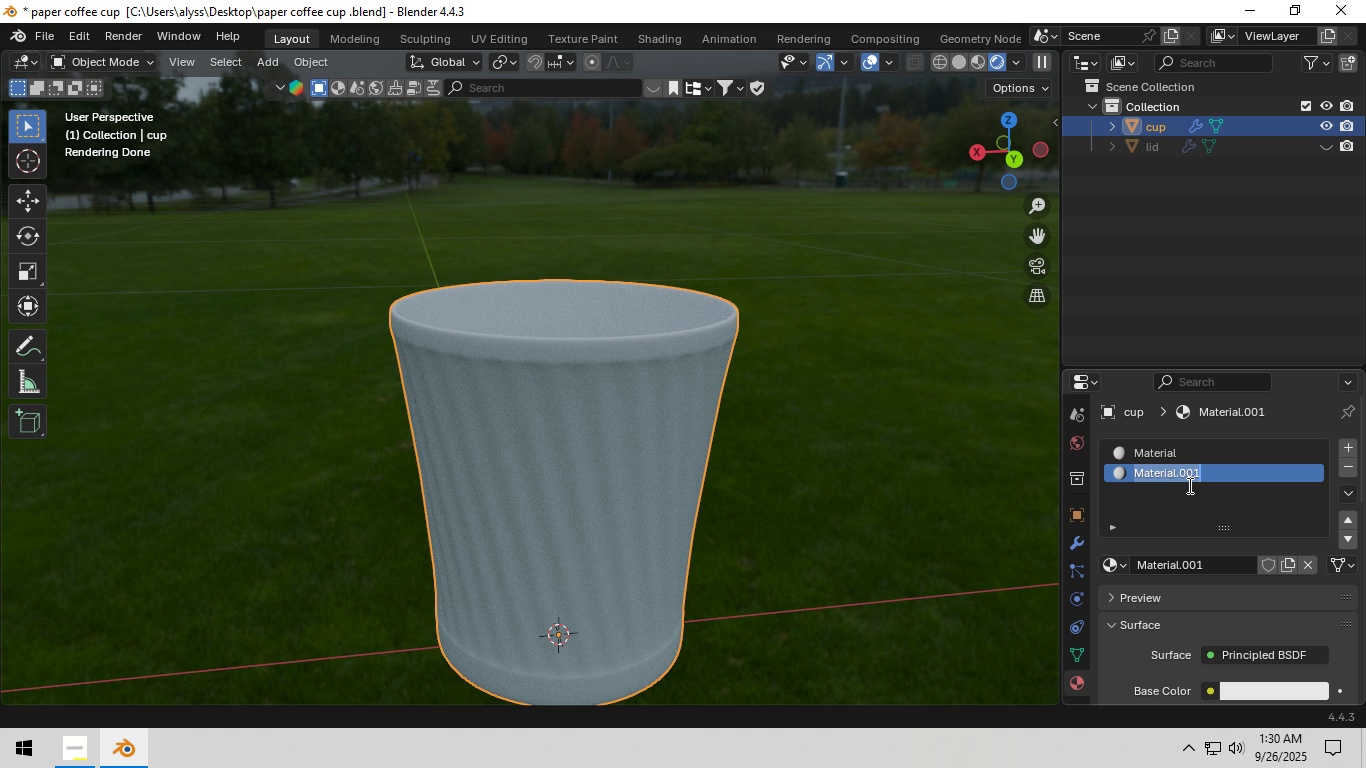 
type(black)
 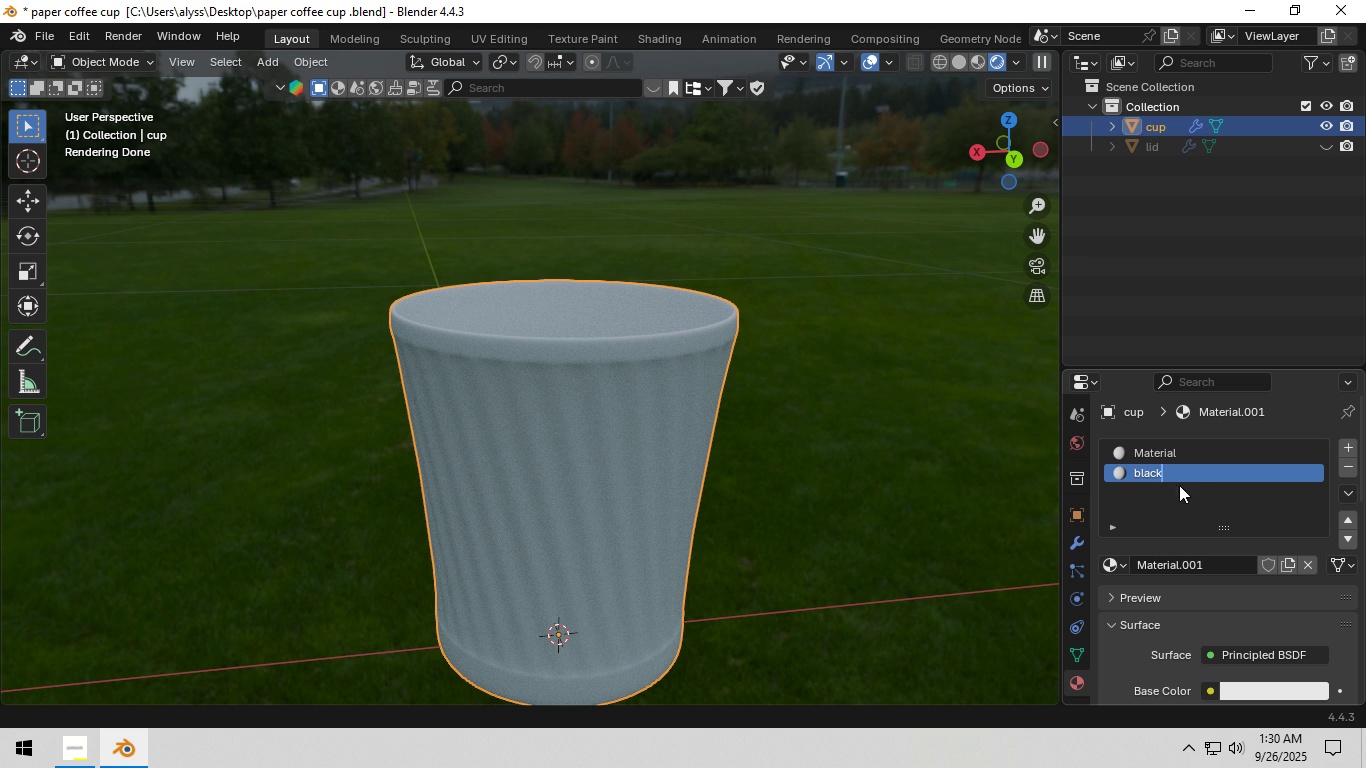 
key(Enter)
 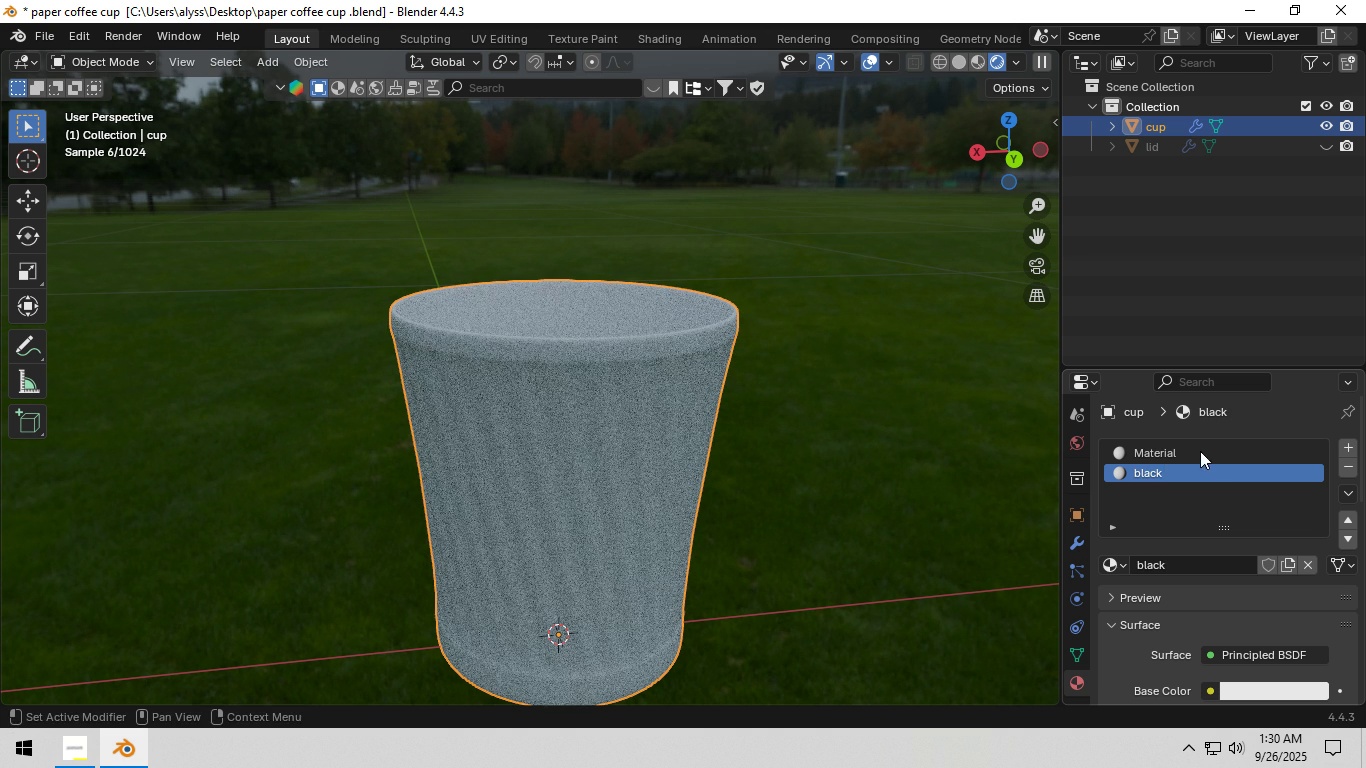 
double_click([1200, 451])
 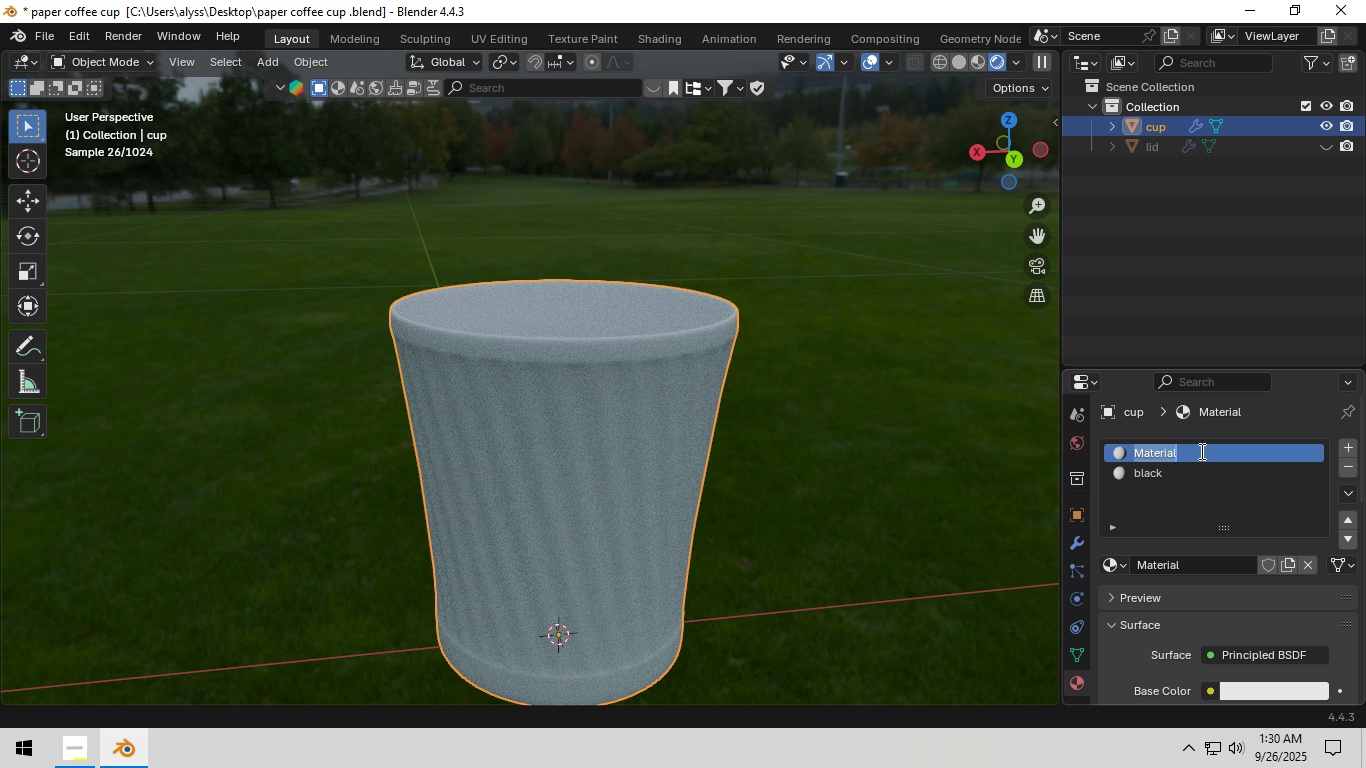 
type(white paper)
 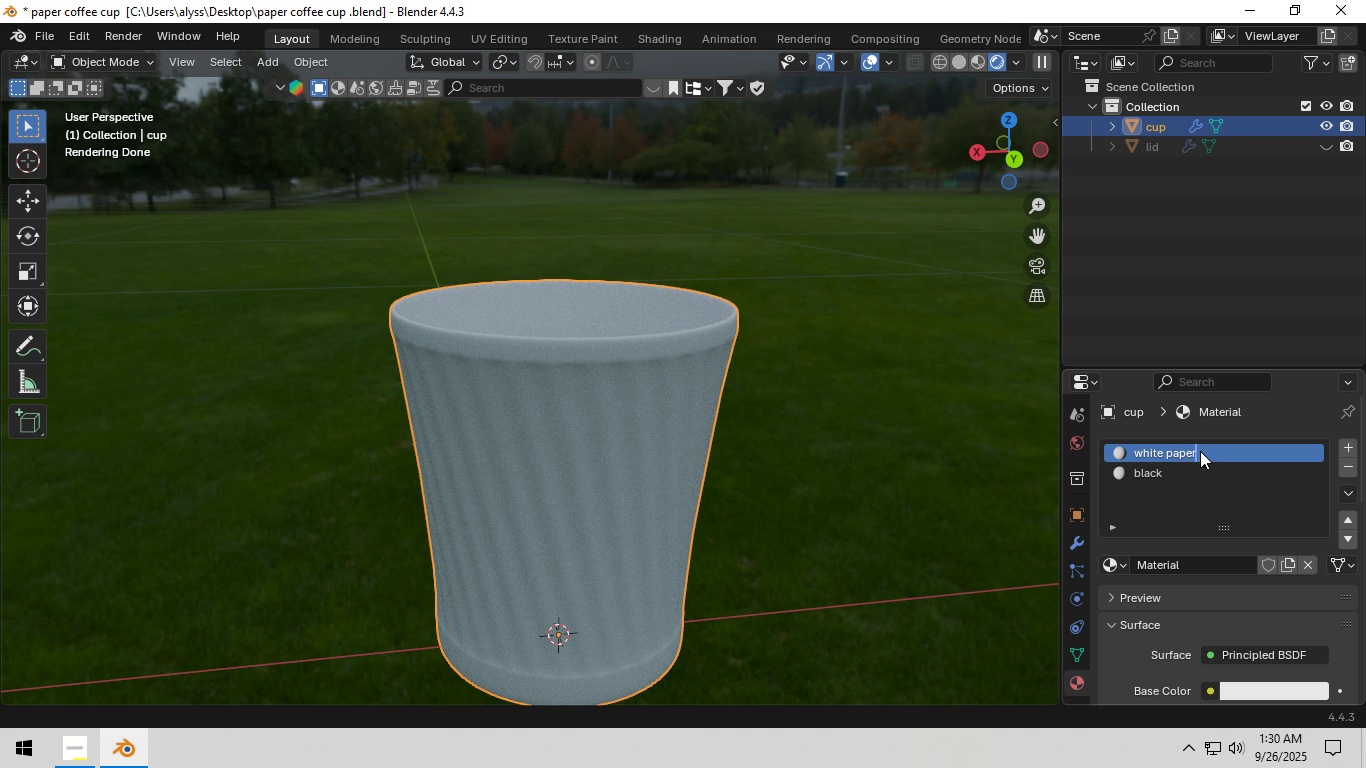 
key(Enter)
 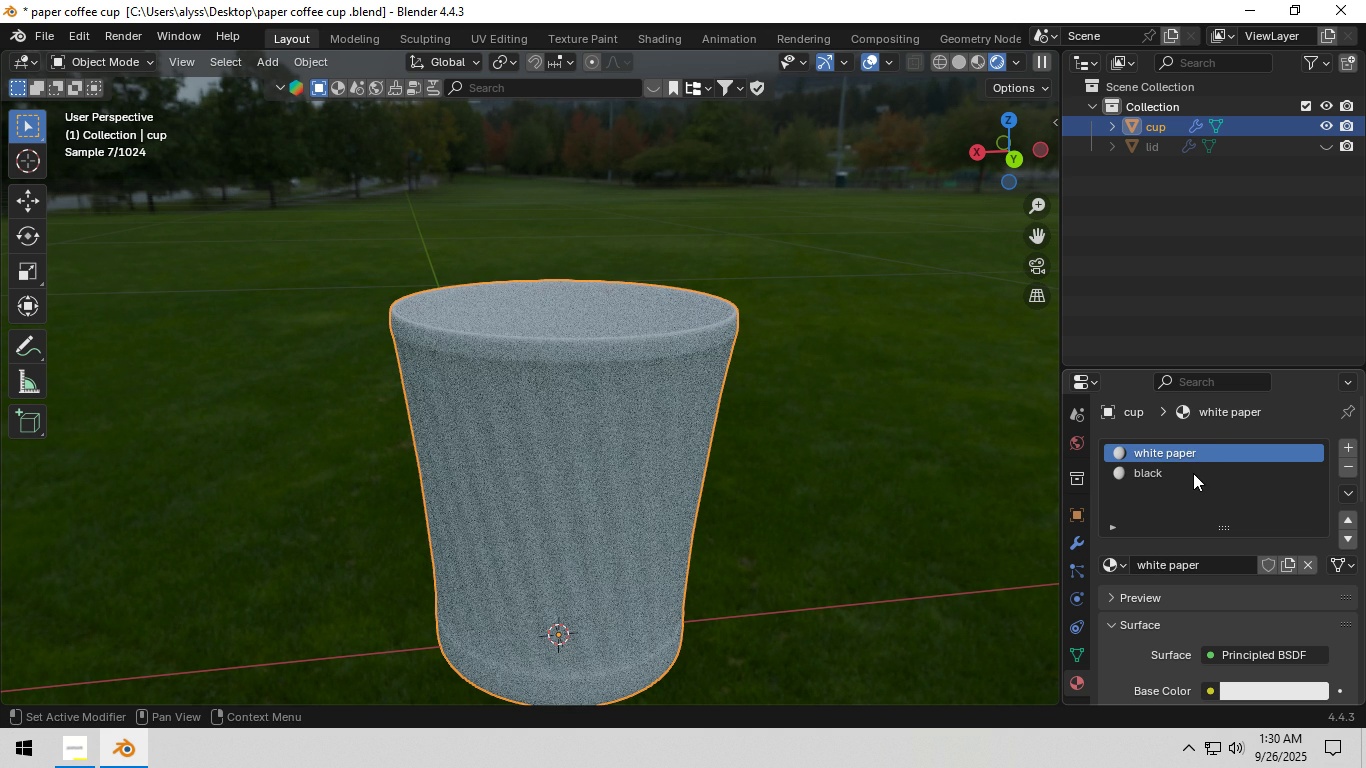 
left_click([1193, 473])
 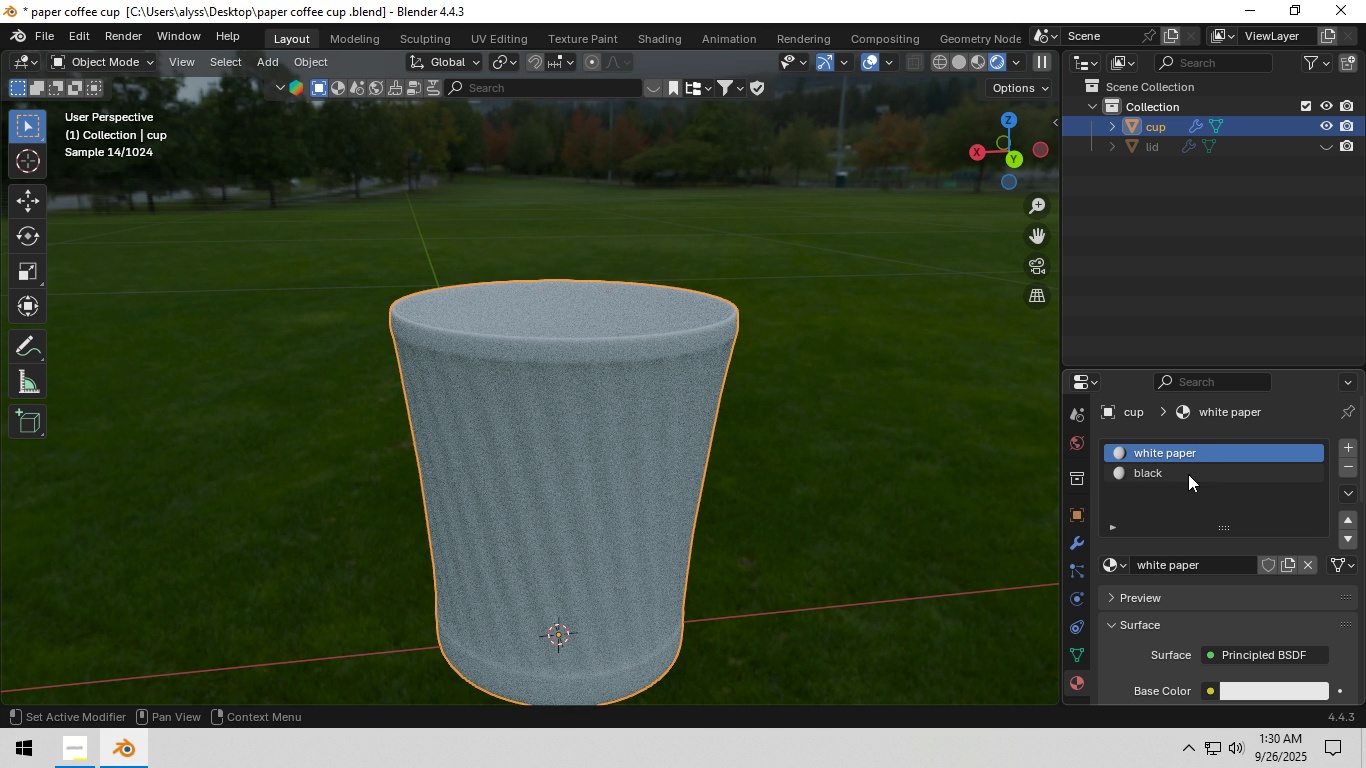 
left_click([1188, 474])
 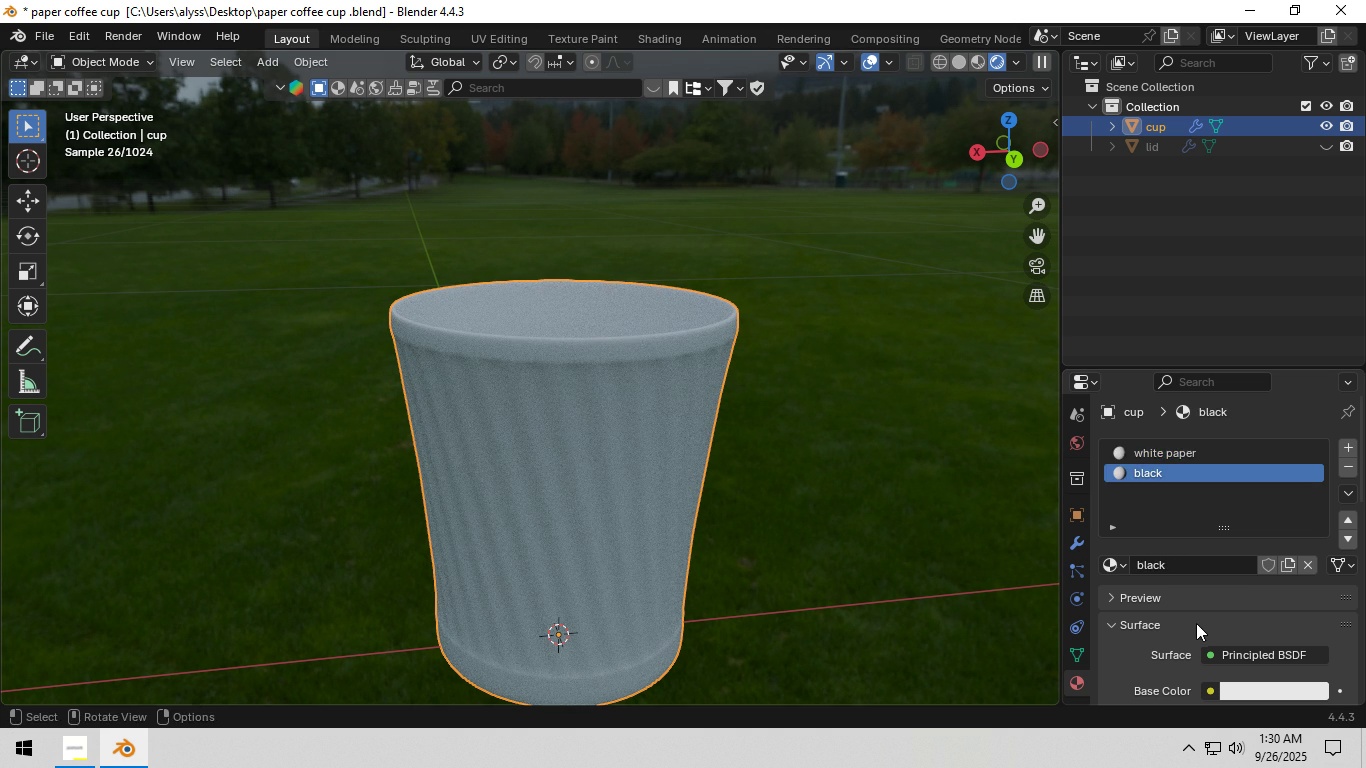 
scroll: coordinate [1198, 622], scroll_direction: down, amount: 3.0
 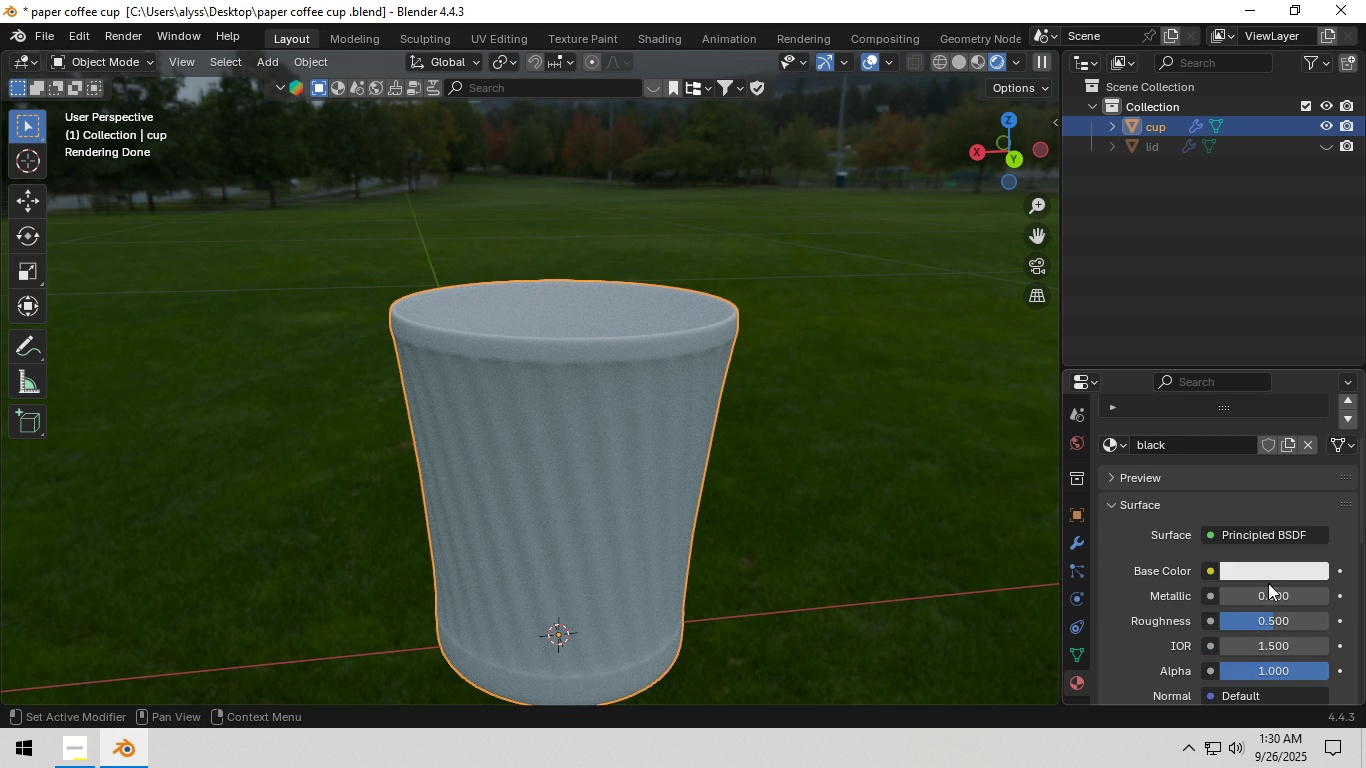 
left_click([1268, 578])
 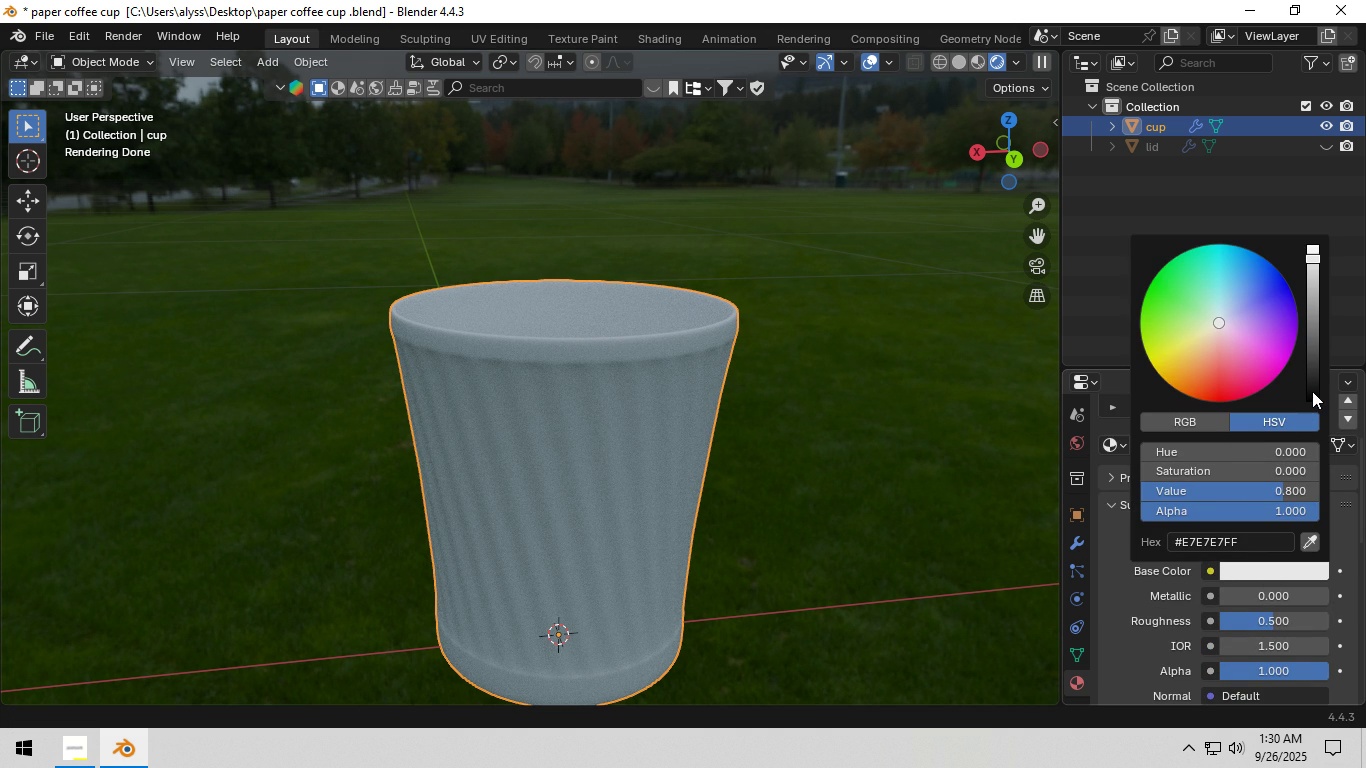 
left_click([1317, 388])
 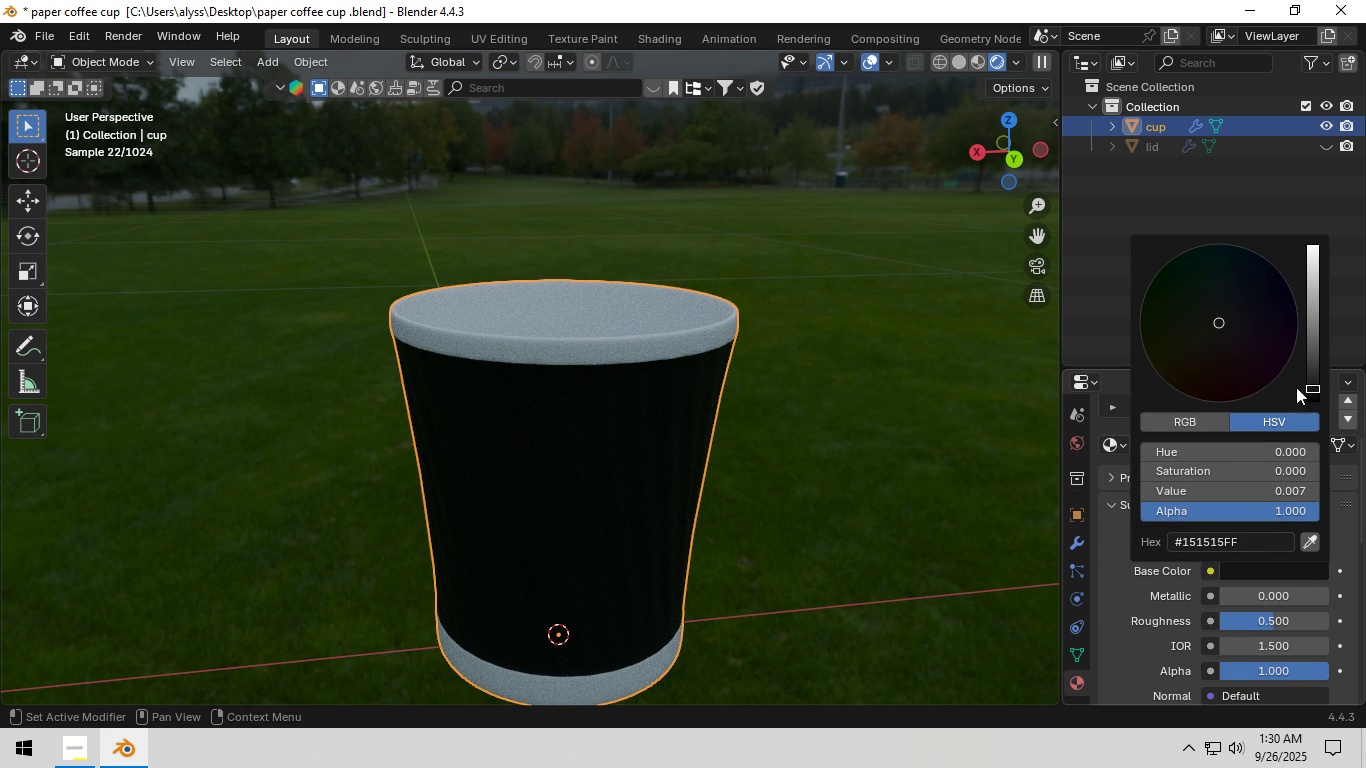 
left_click([1312, 353])